 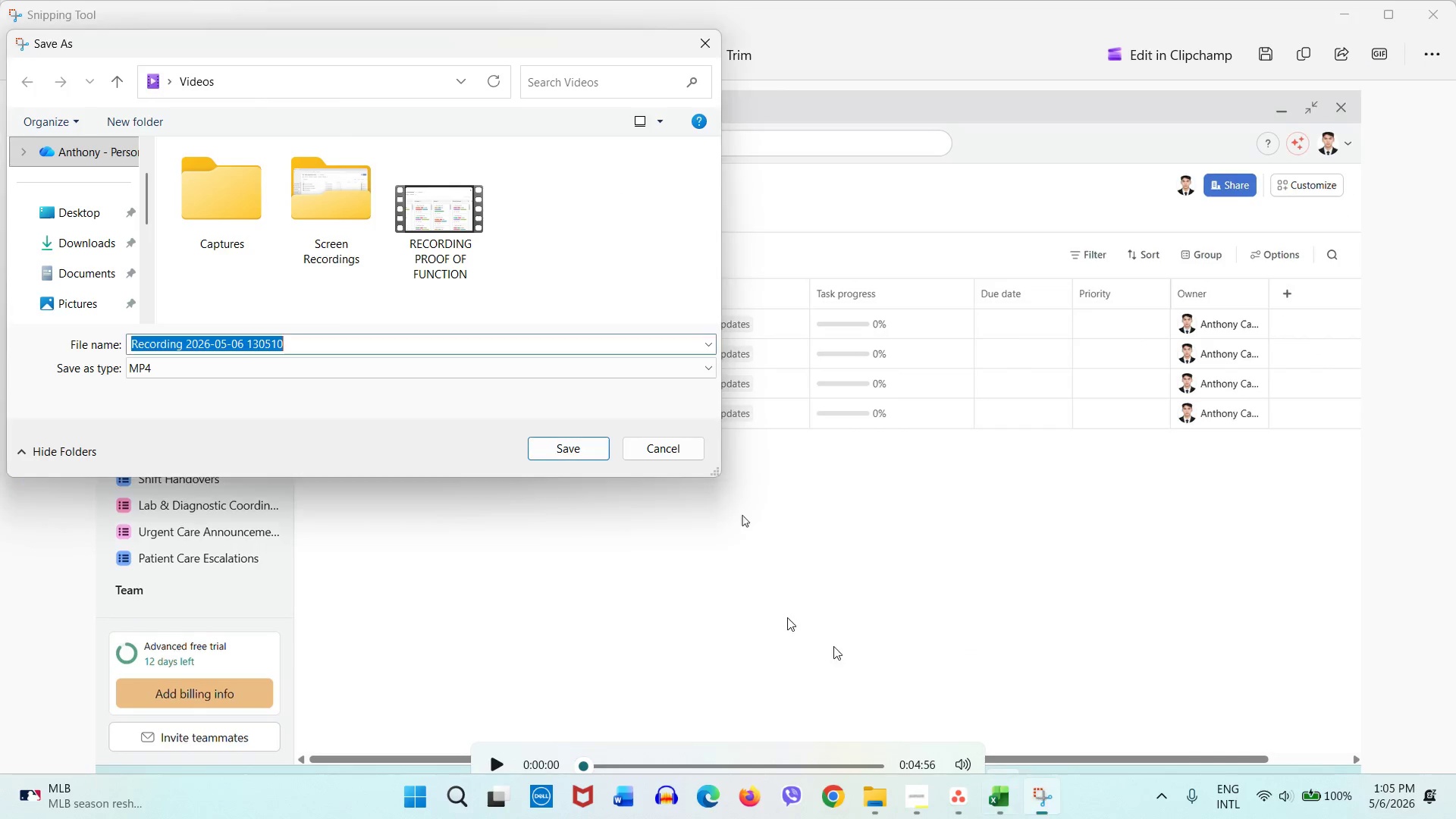 
type(ASANA P)
key(Backspace)
type(PROJECT RECORDING 06)
 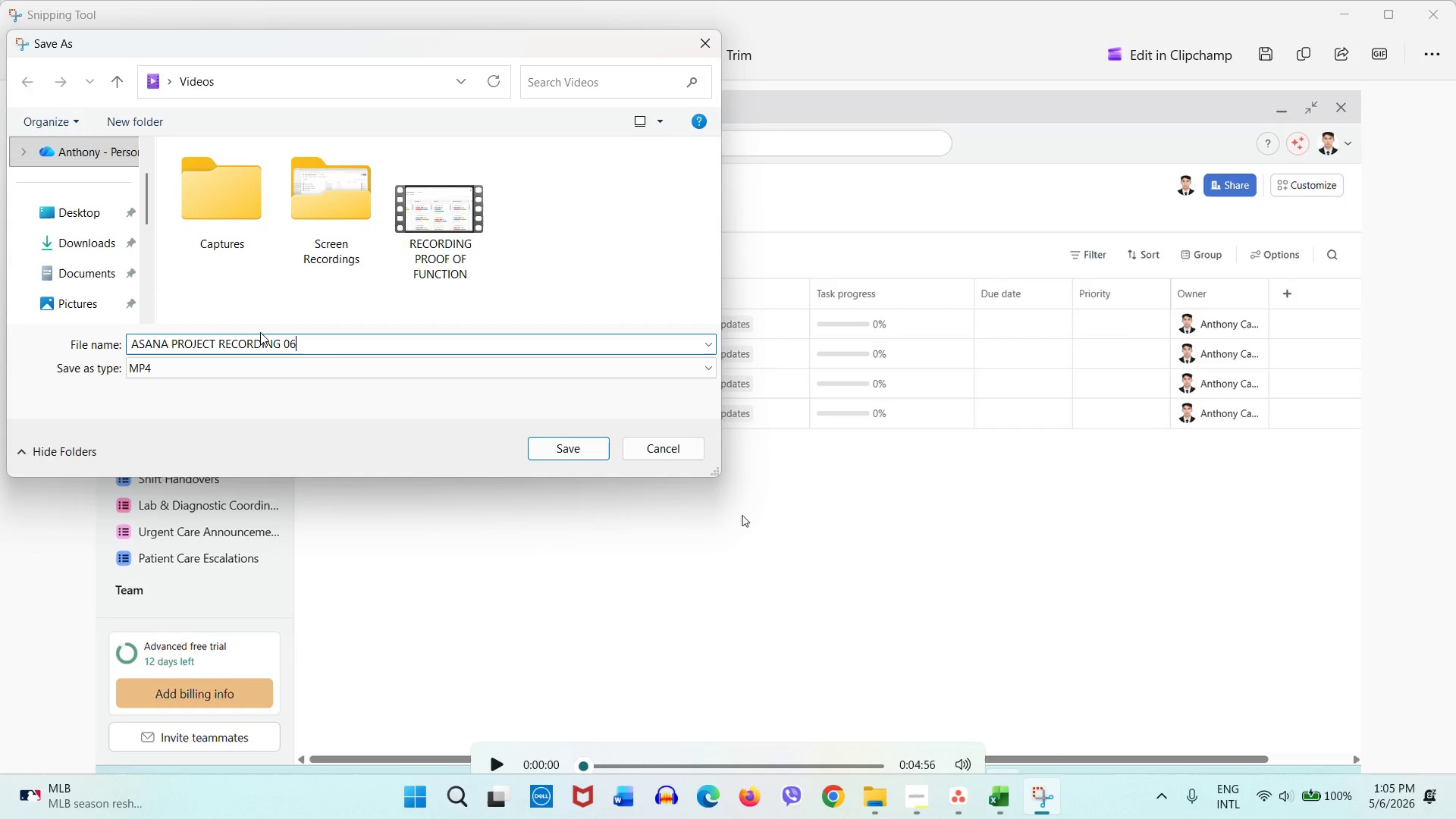 
key(Enter)
 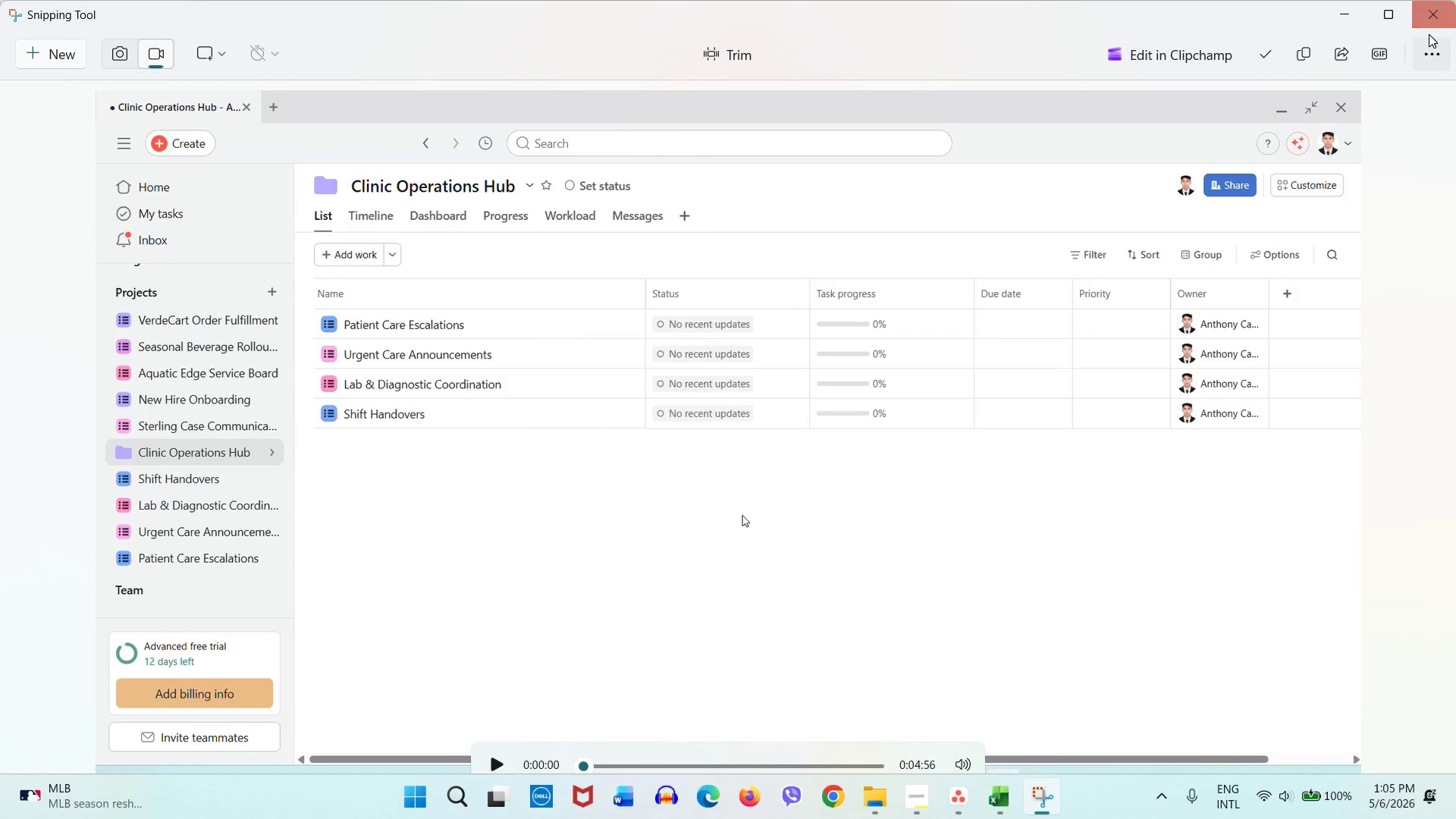 
left_click([1426, 24])
 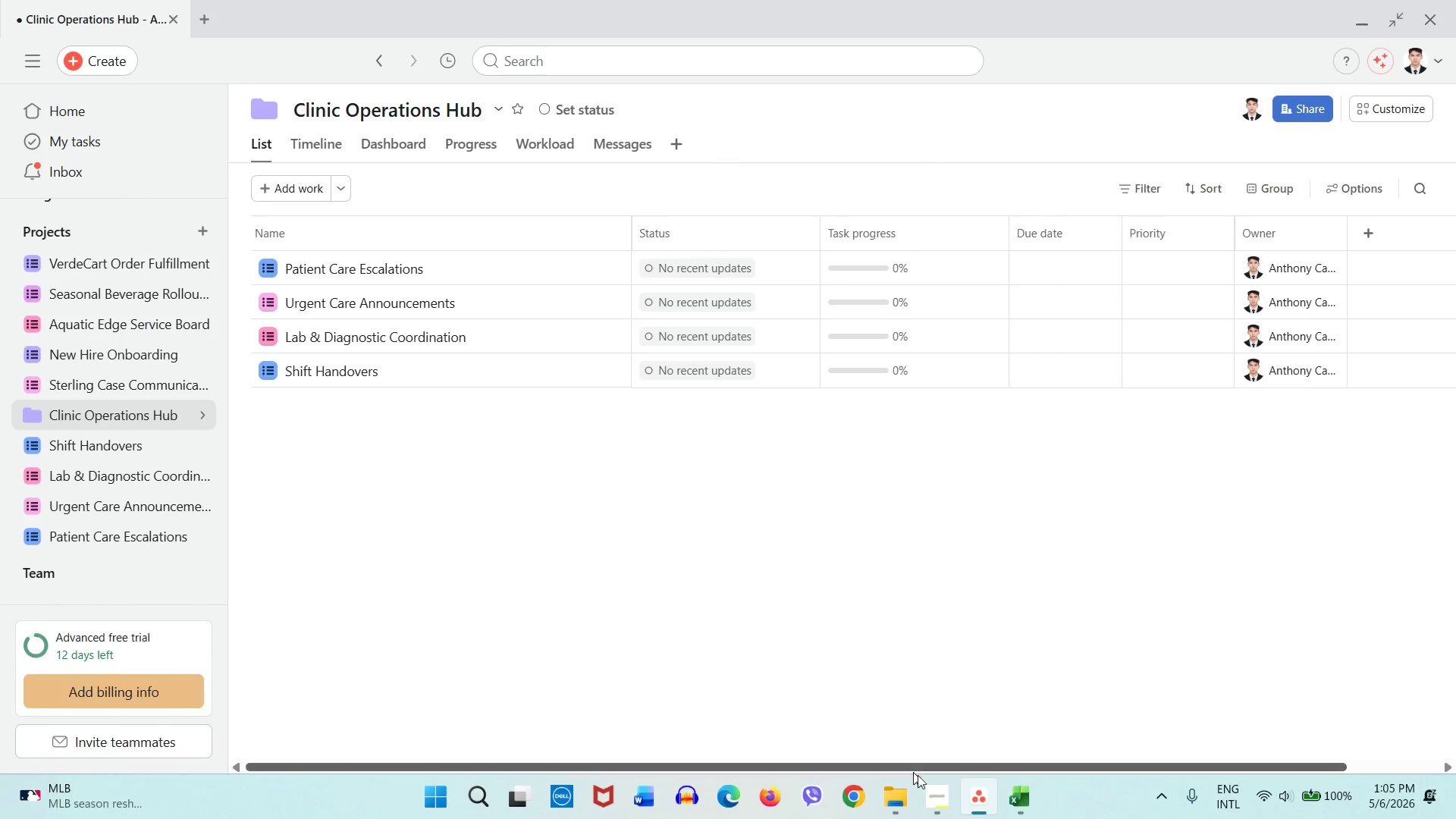 
left_click([943, 795])